 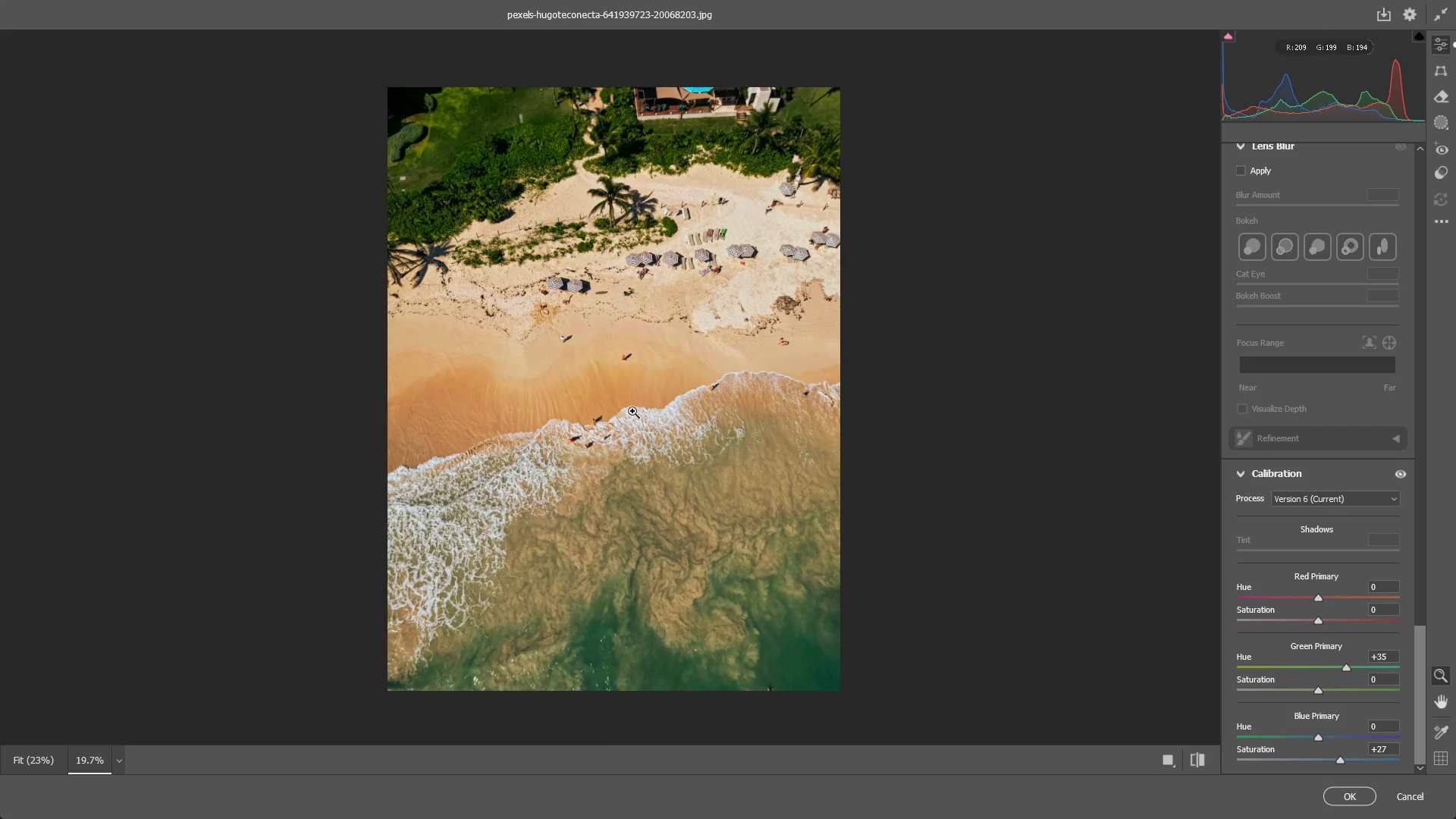 
hold_key(key=Space, duration=0.48)
 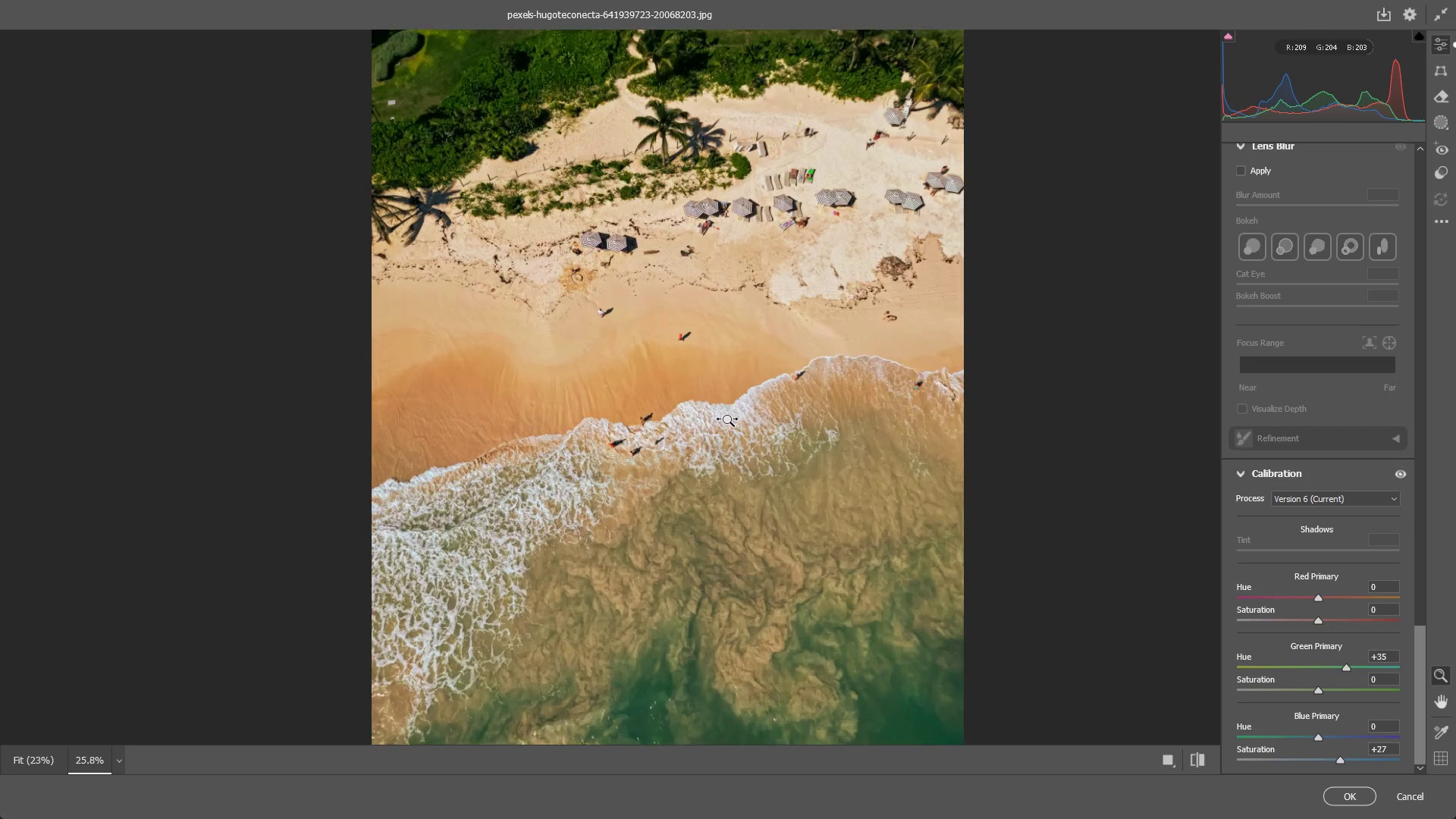 
left_click_drag(start_coordinate=[634, 416], to_coordinate=[695, 416])
 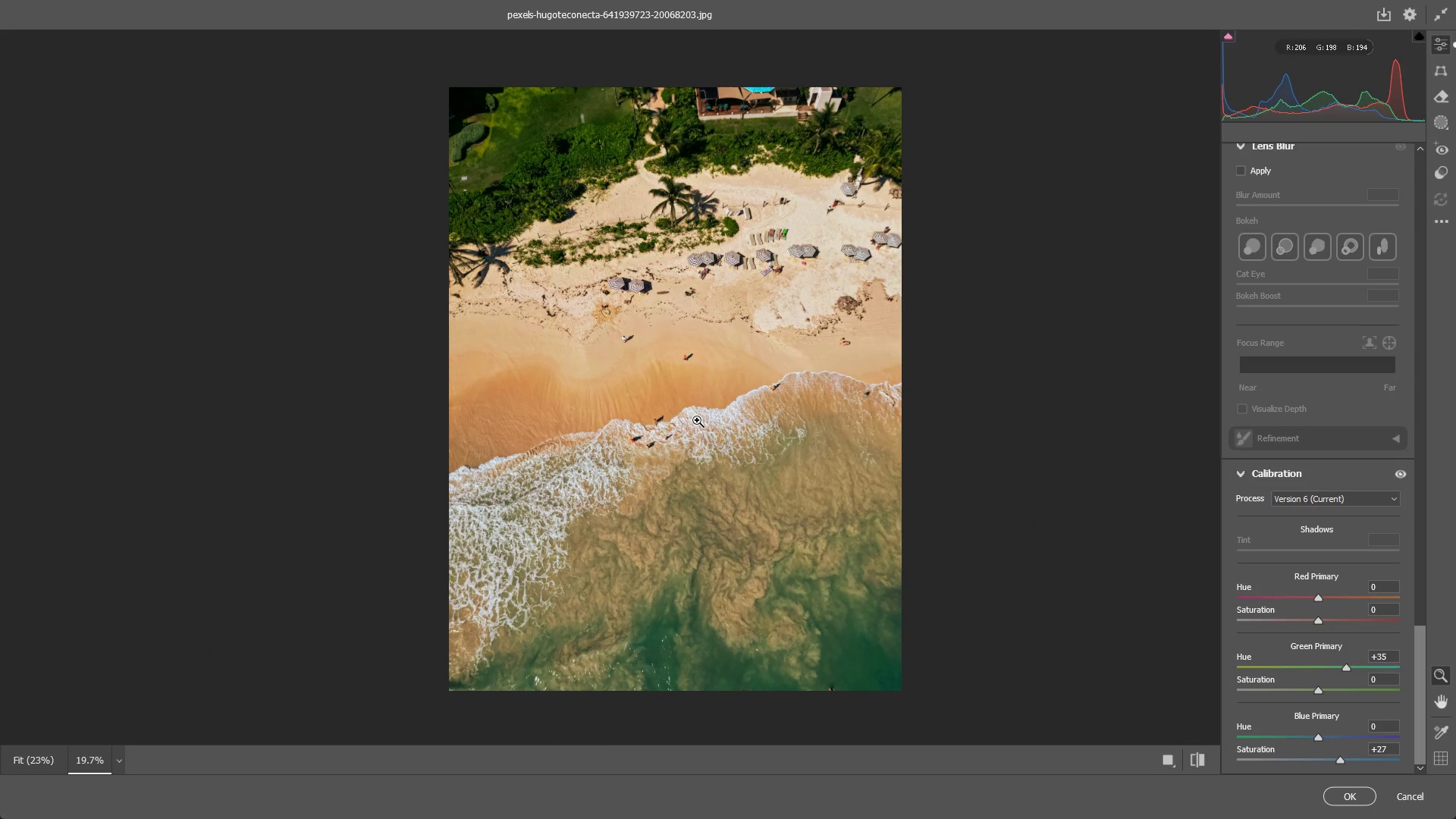 
left_click_drag(start_coordinate=[698, 420], to_coordinate=[728, 420])
 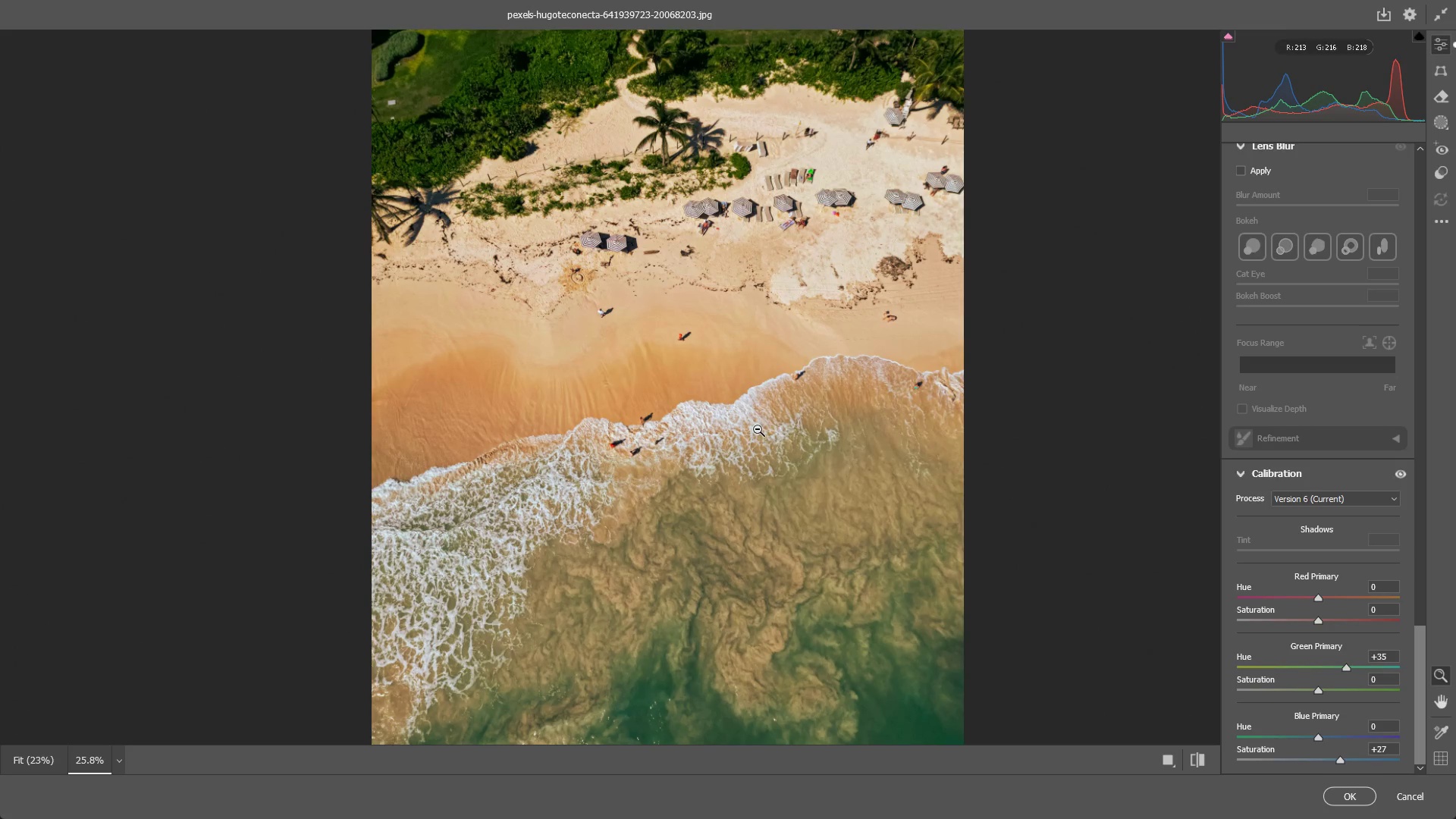 
hold_key(key=Space, duration=0.5)
 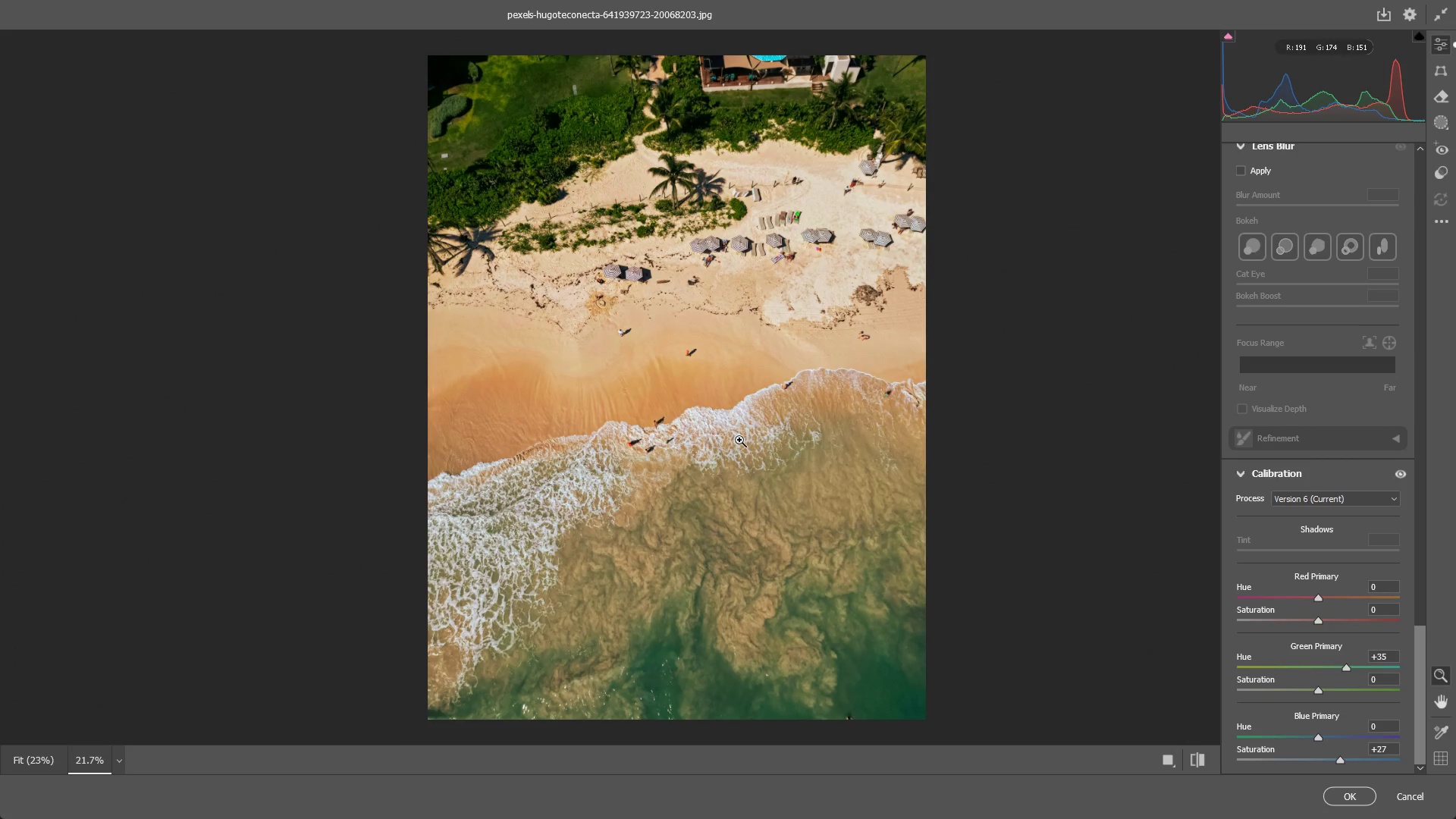 
left_click_drag(start_coordinate=[761, 428], to_coordinate=[755, 429])
 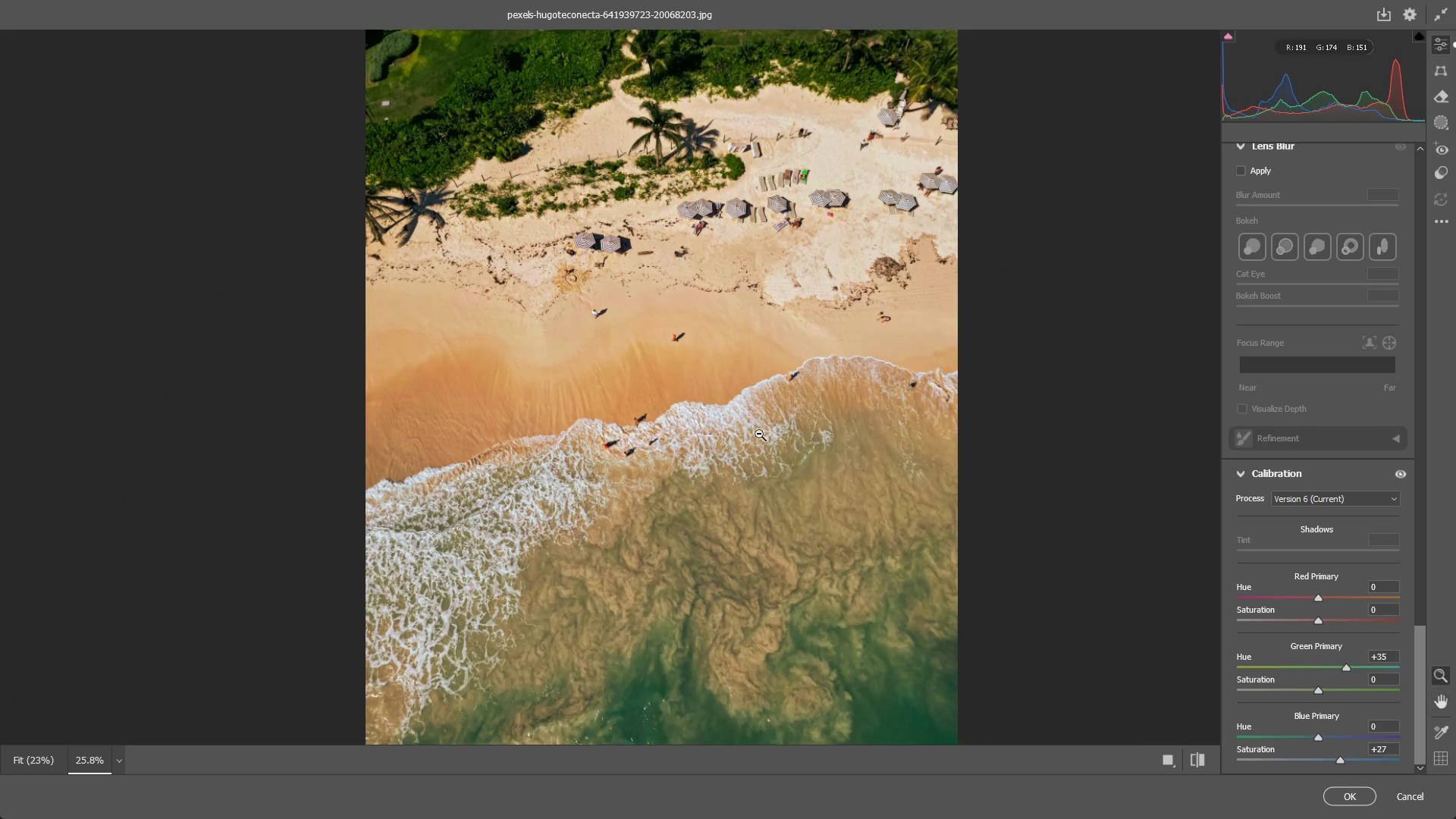 
left_click_drag(start_coordinate=[759, 434], to_coordinate=[739, 440])
 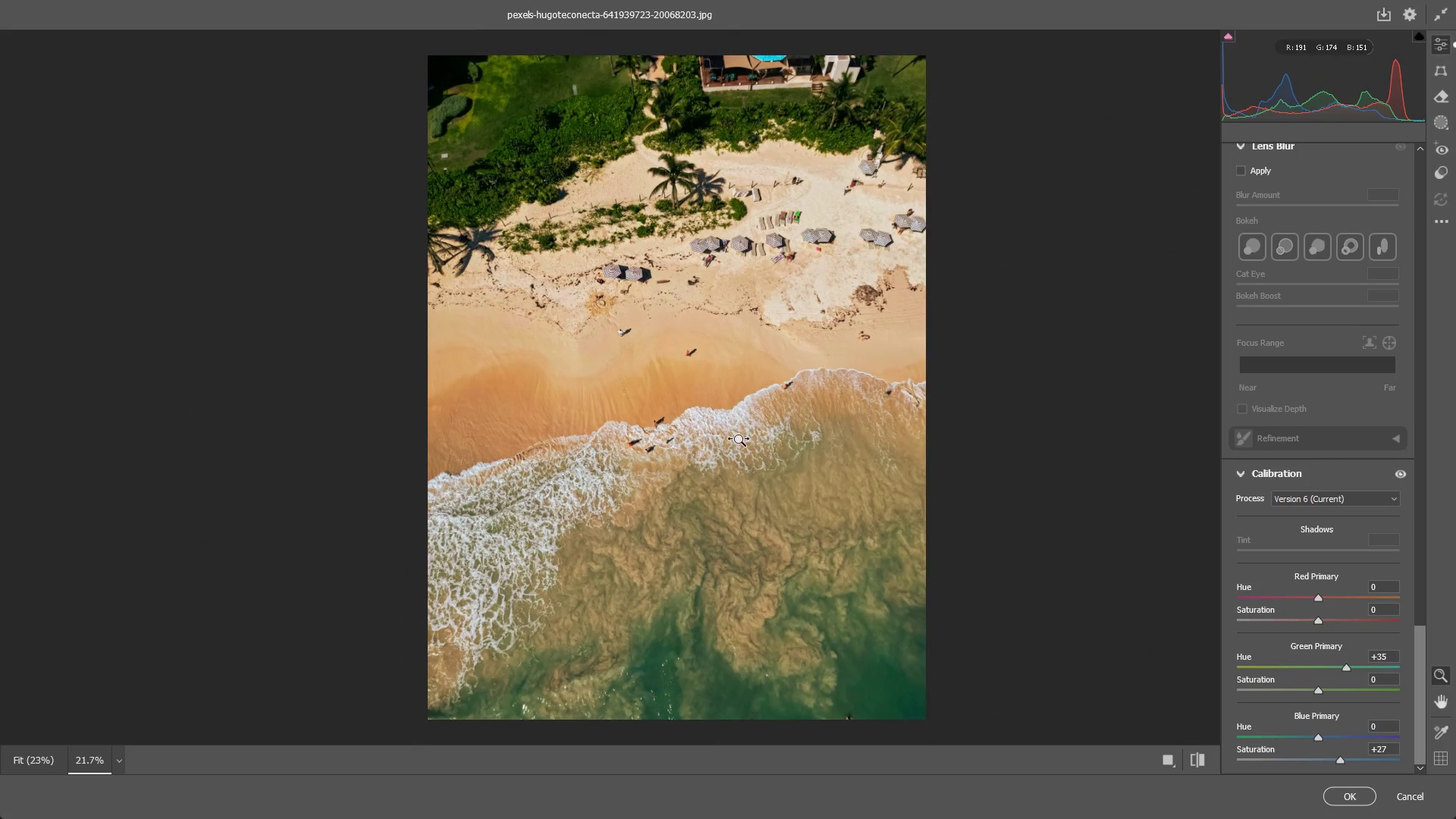 
hold_key(key=Space, duration=0.55)
 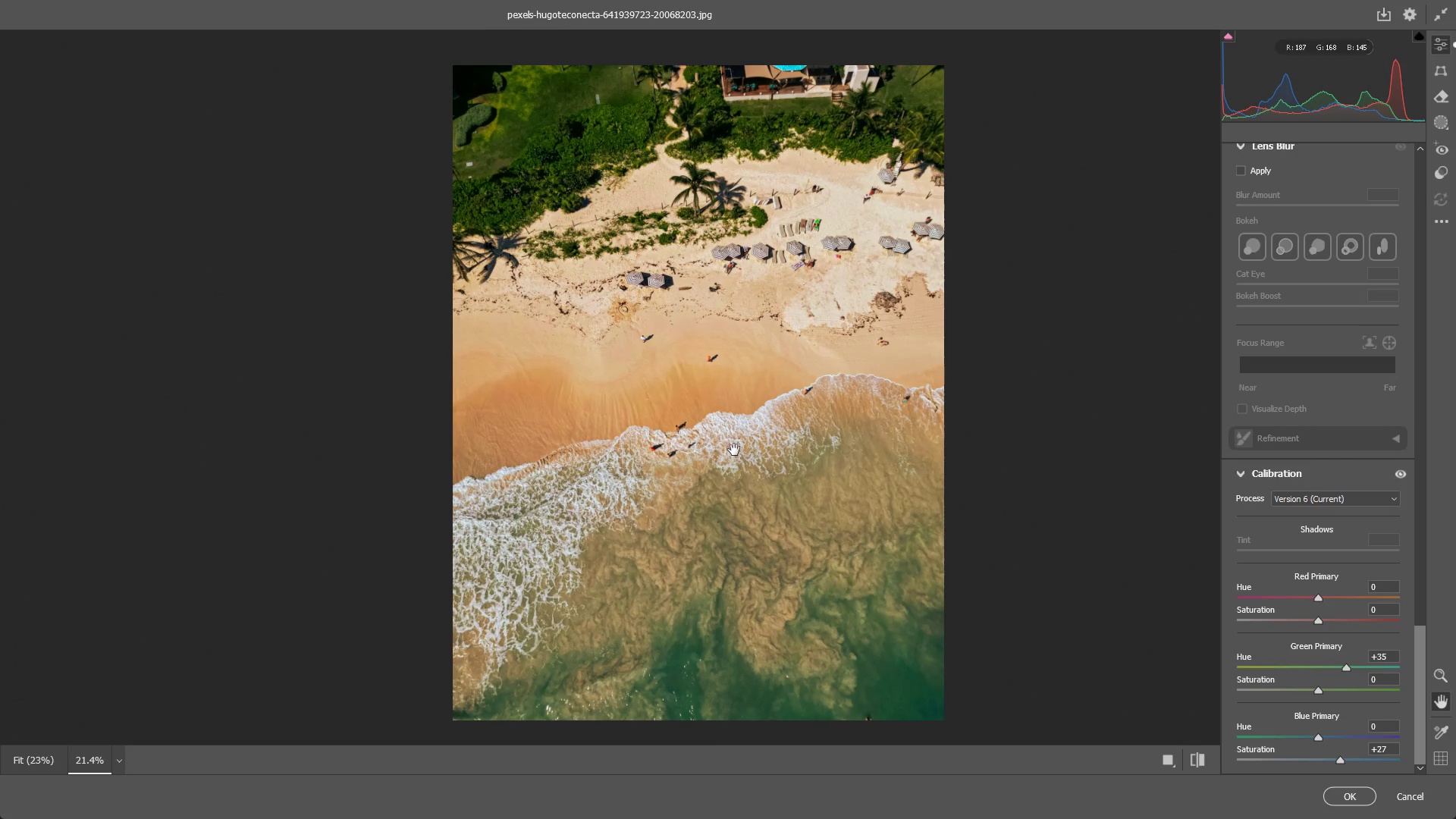 
left_click_drag(start_coordinate=[727, 435], to_coordinate=[749, 441])
 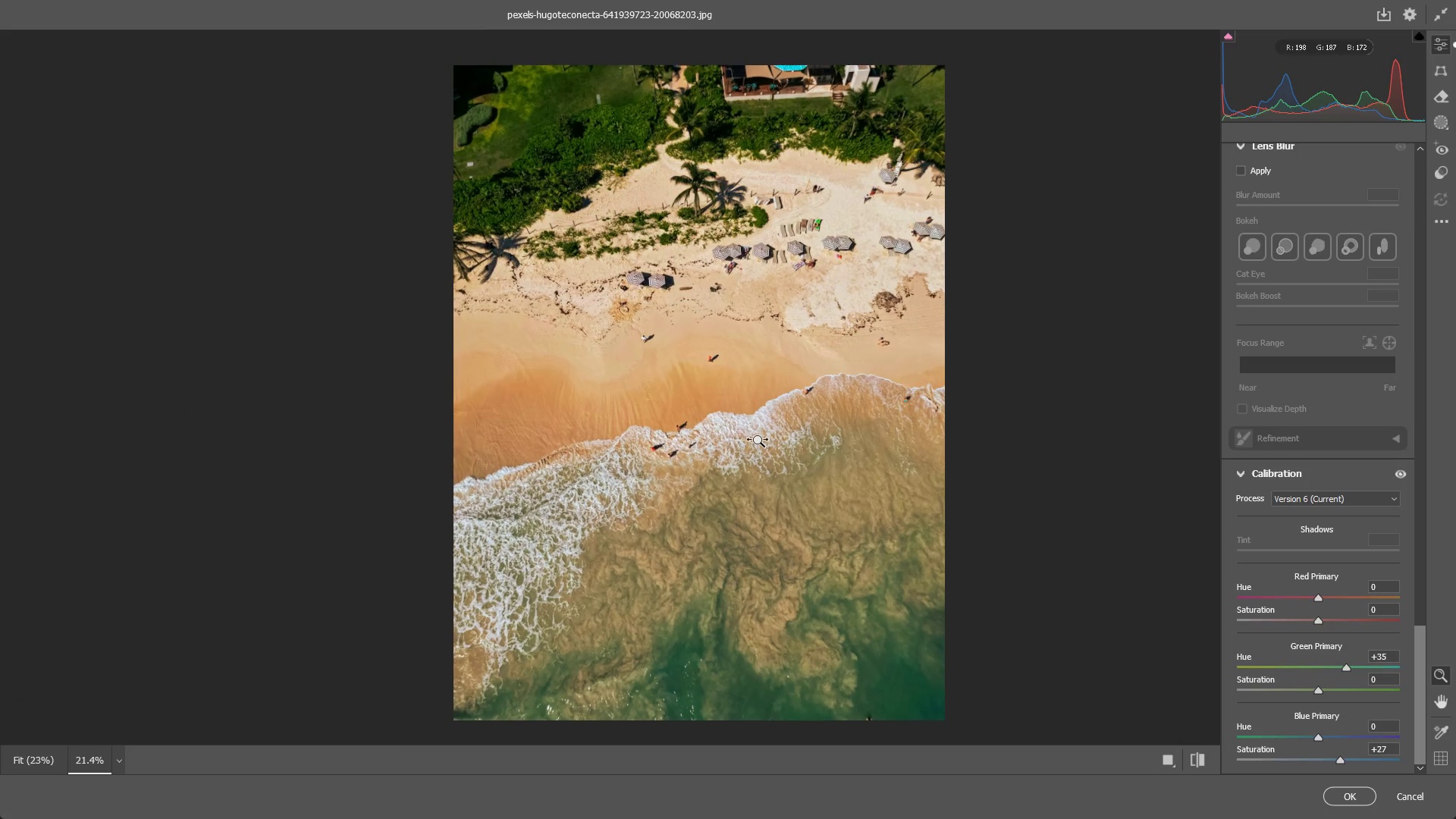 
hold_key(key=Space, duration=0.64)
 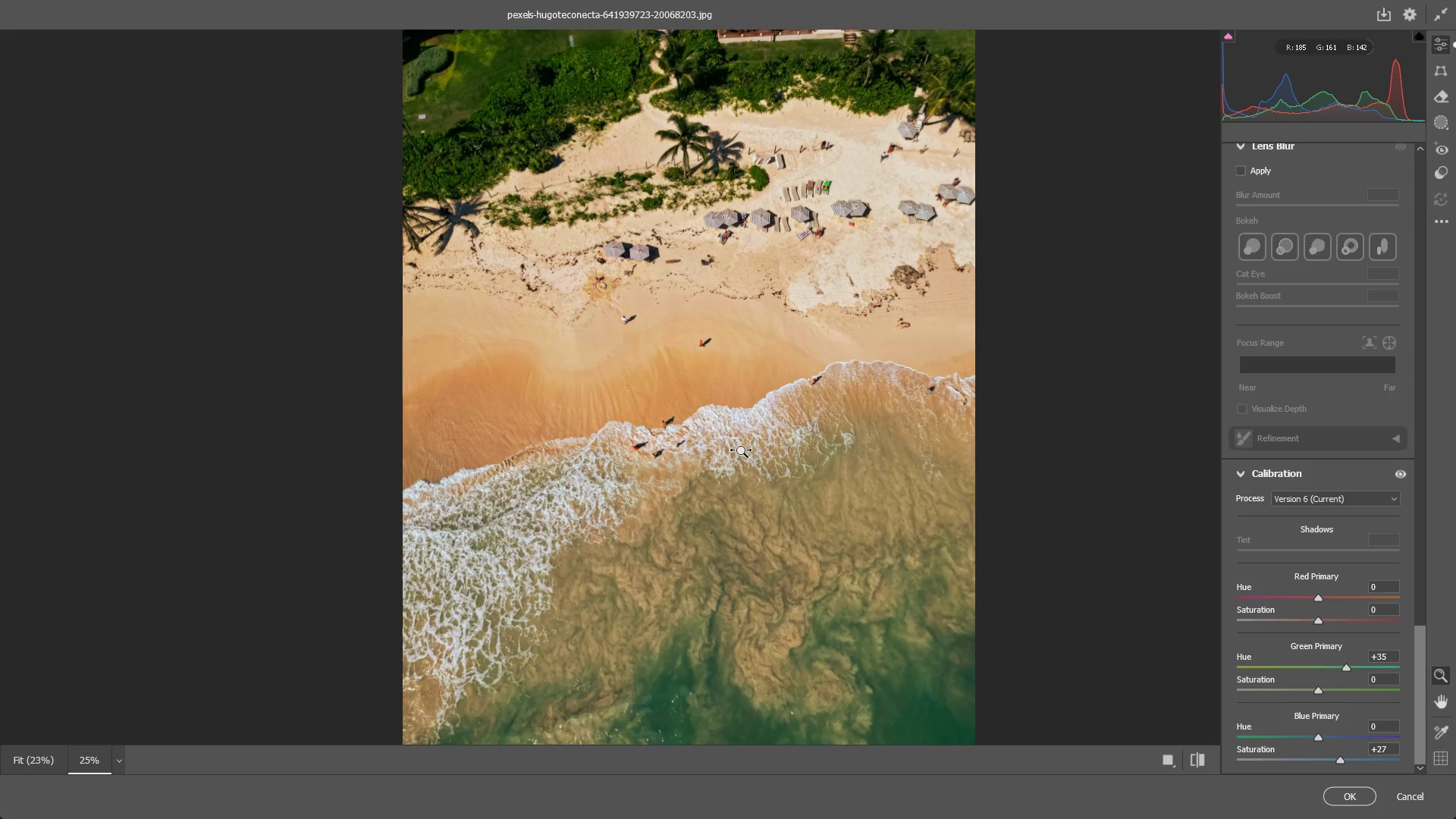 
left_click_drag(start_coordinate=[729, 449], to_coordinate=[724, 449])
 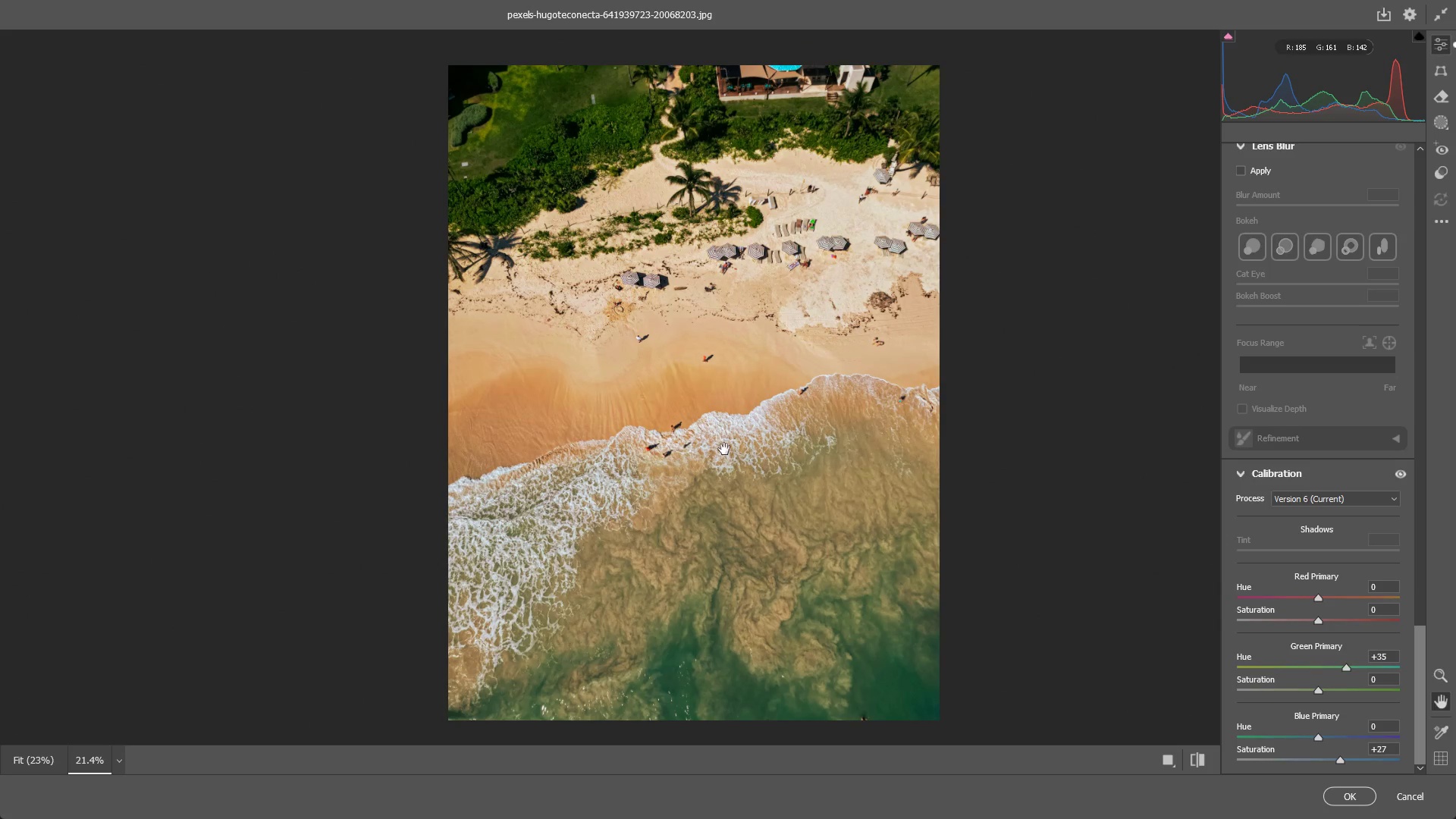 
hold_key(key=Space, duration=1.26)
 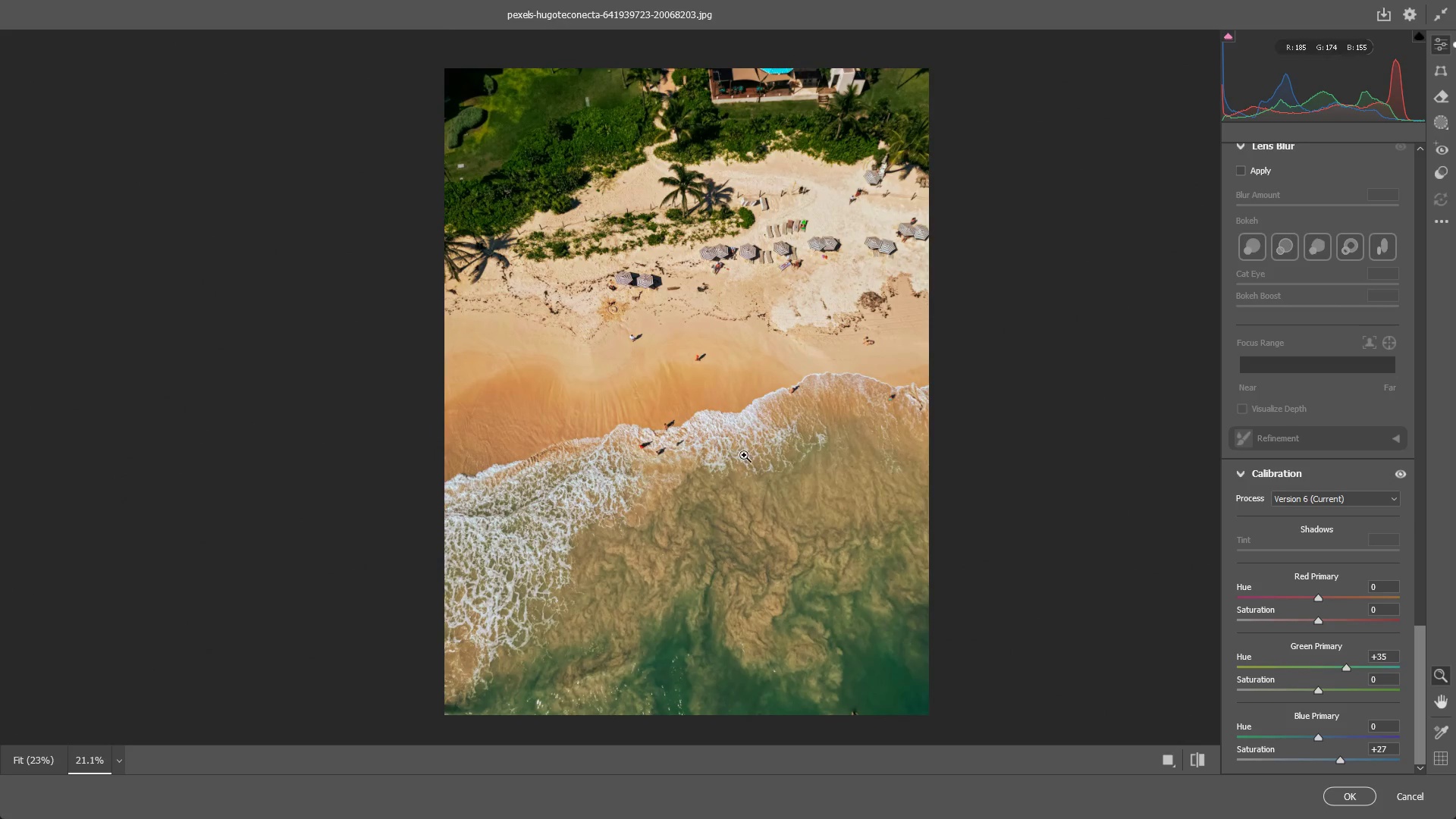 
left_click_drag(start_coordinate=[724, 449], to_coordinate=[742, 451])
 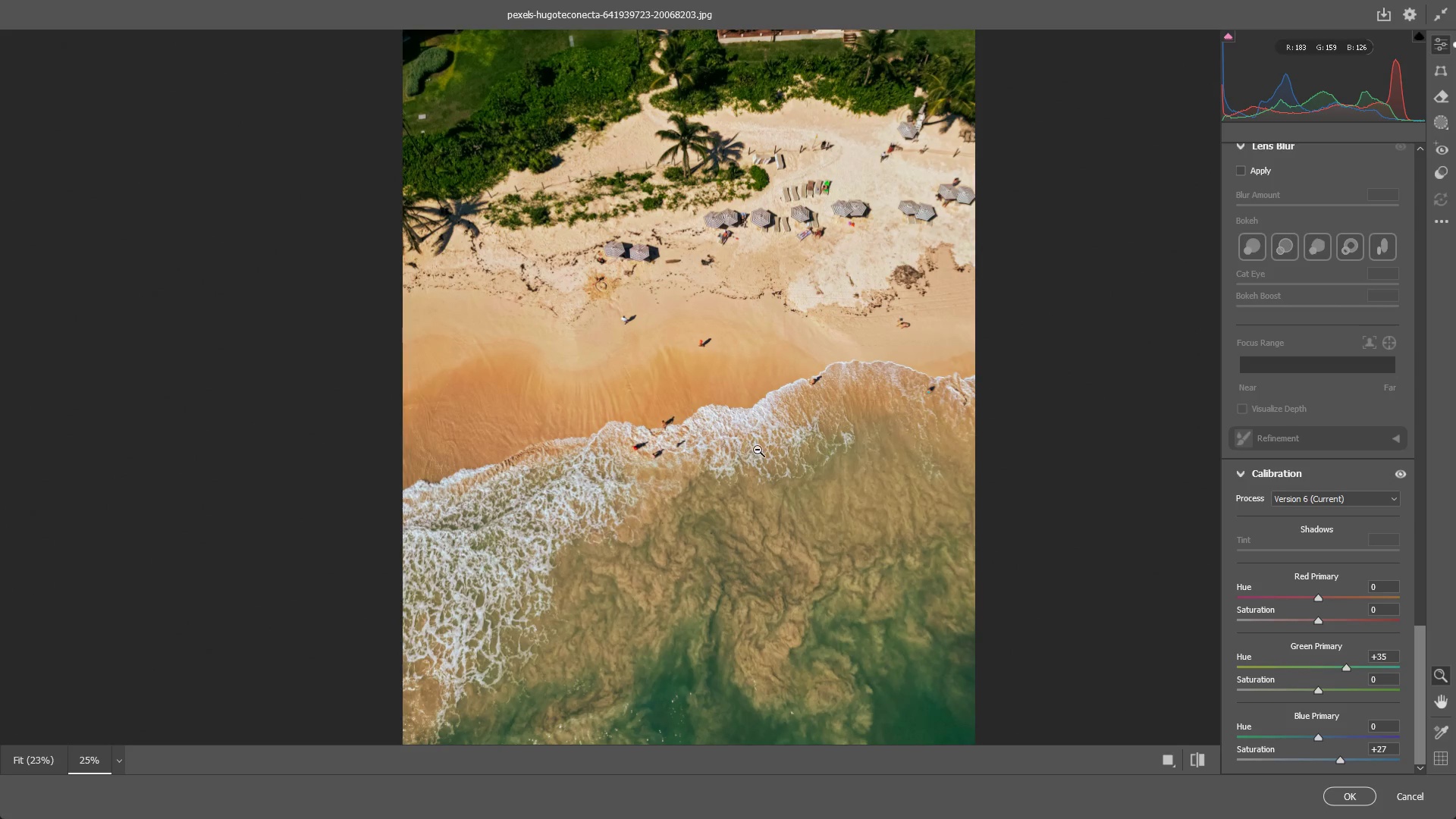 
left_click_drag(start_coordinate=[758, 450], to_coordinate=[742, 450])
 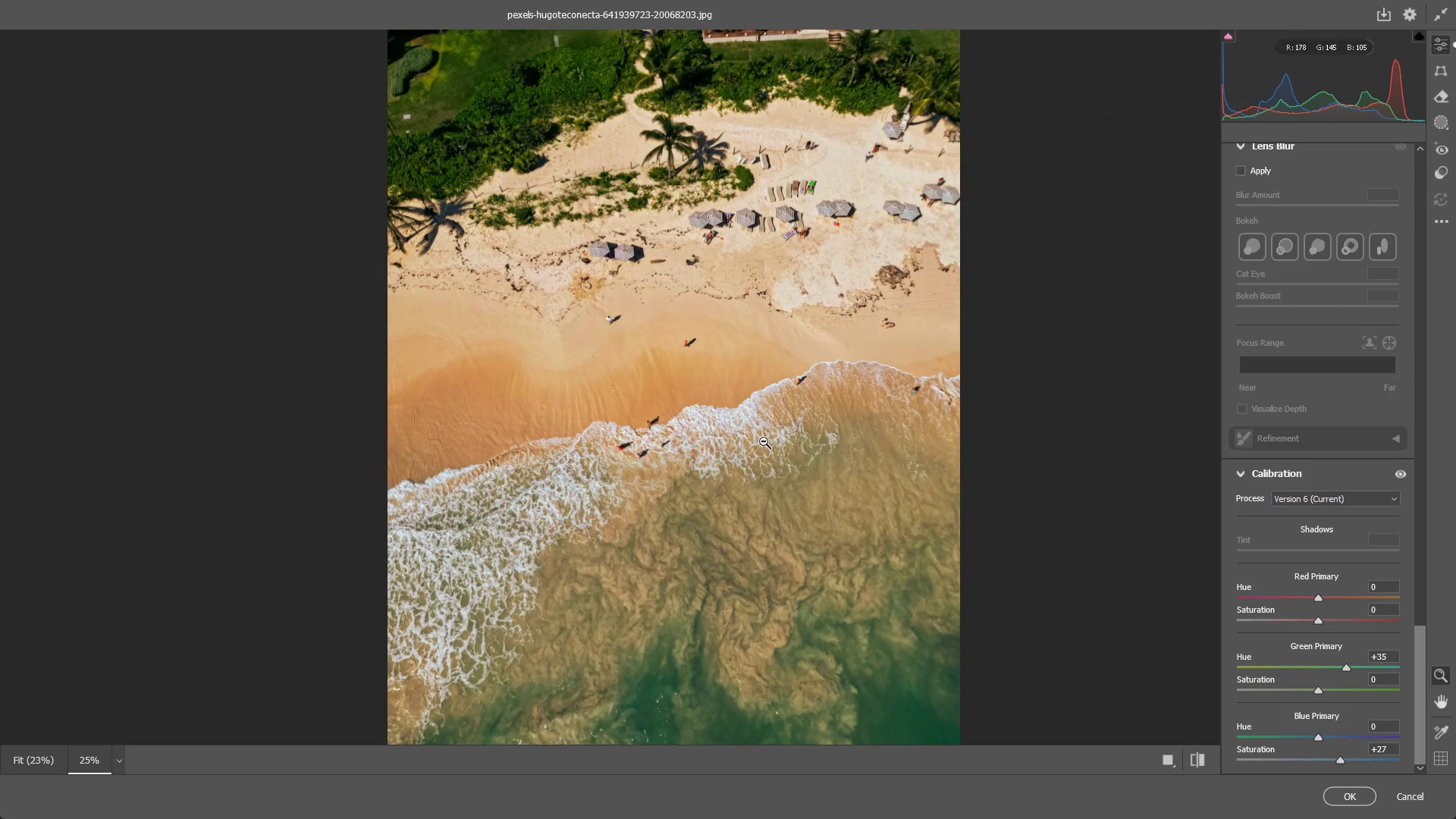 
left_click_drag(start_coordinate=[764, 441], to_coordinate=[745, 444])
 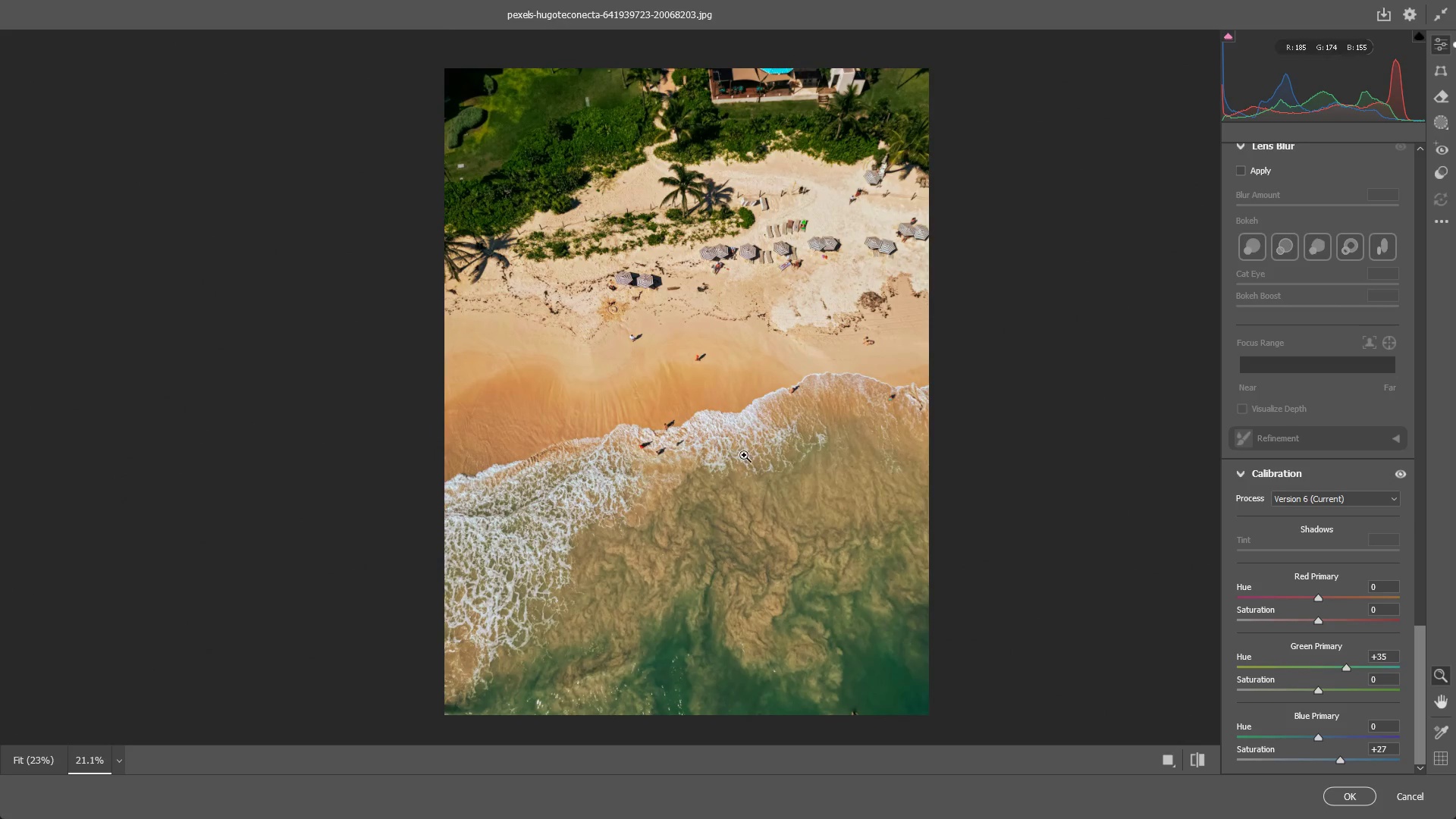 
hold_key(key=Space, duration=0.5)
 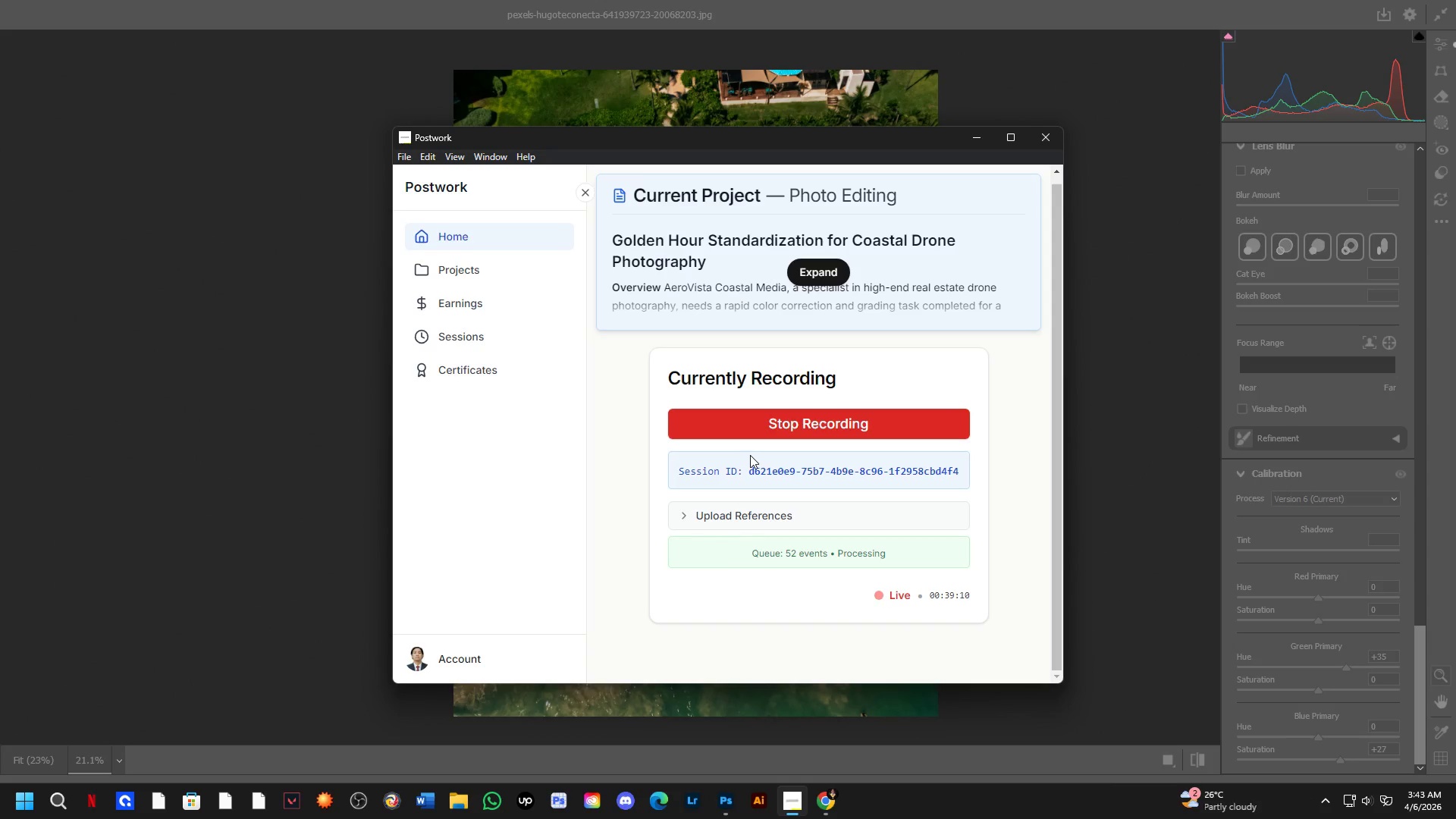 
left_click_drag(start_coordinate=[740, 452], to_coordinate=[749, 453])
 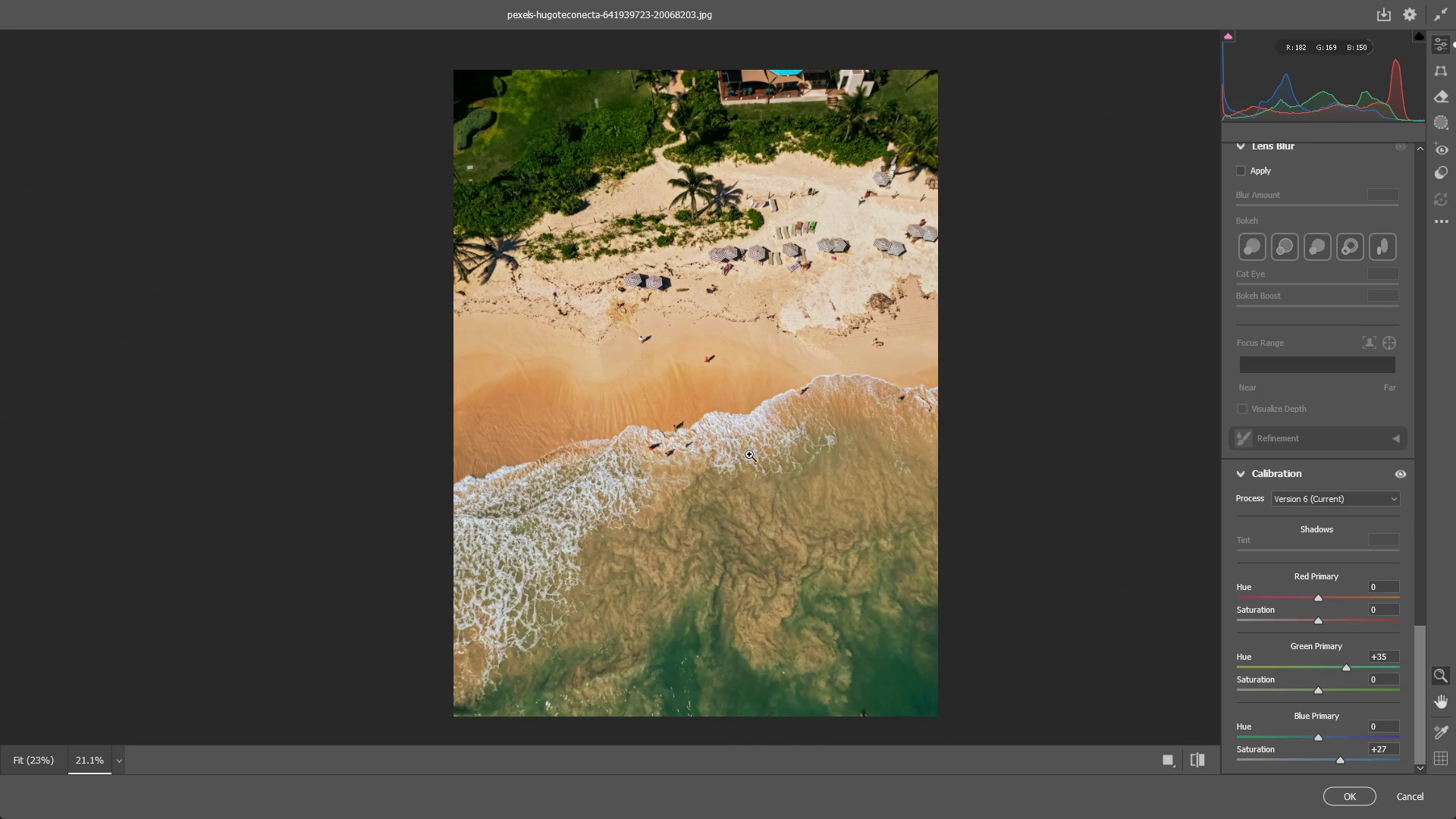 
key(Alt+AltLeft)
 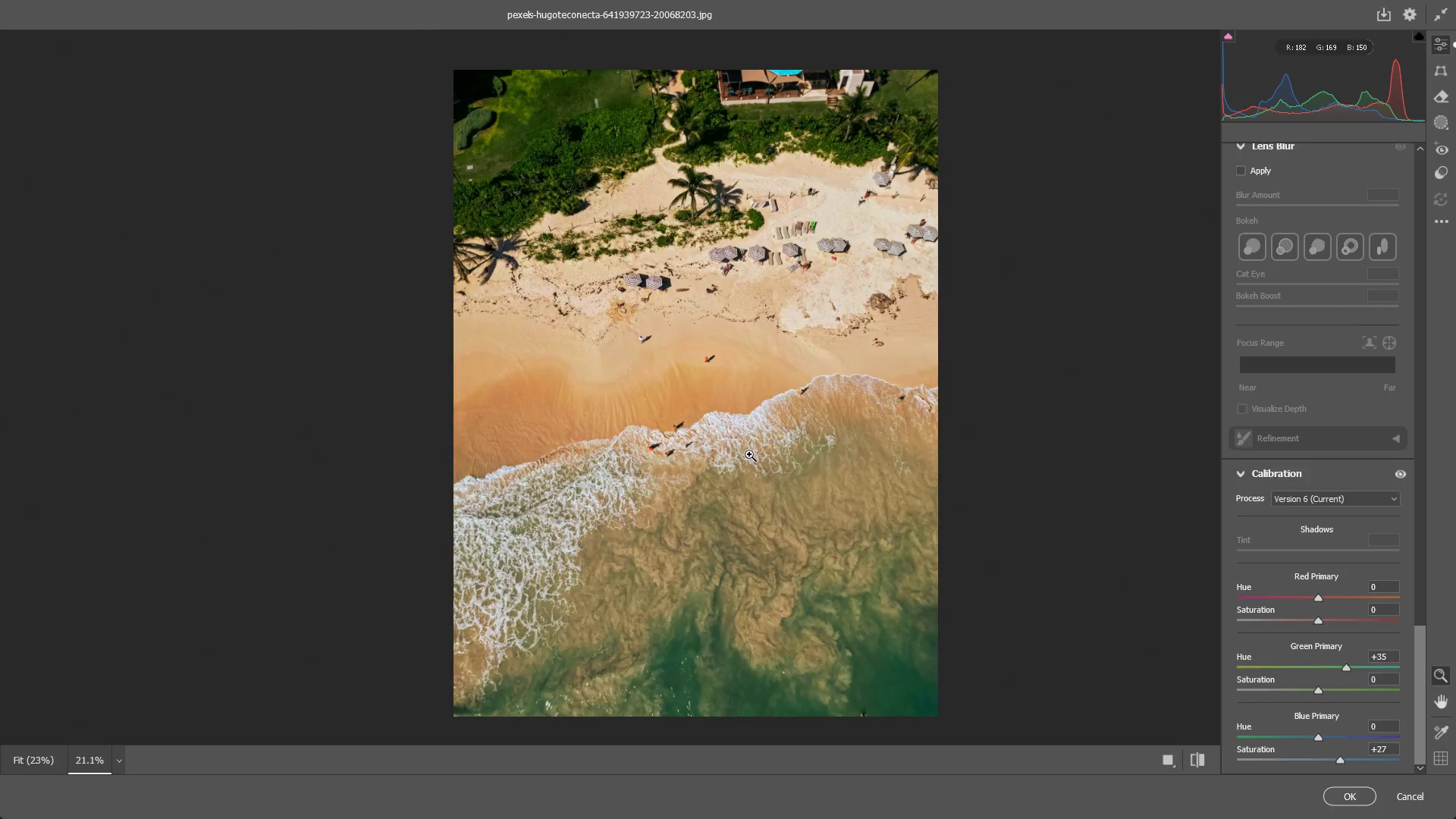 
key(Alt+Tab)